 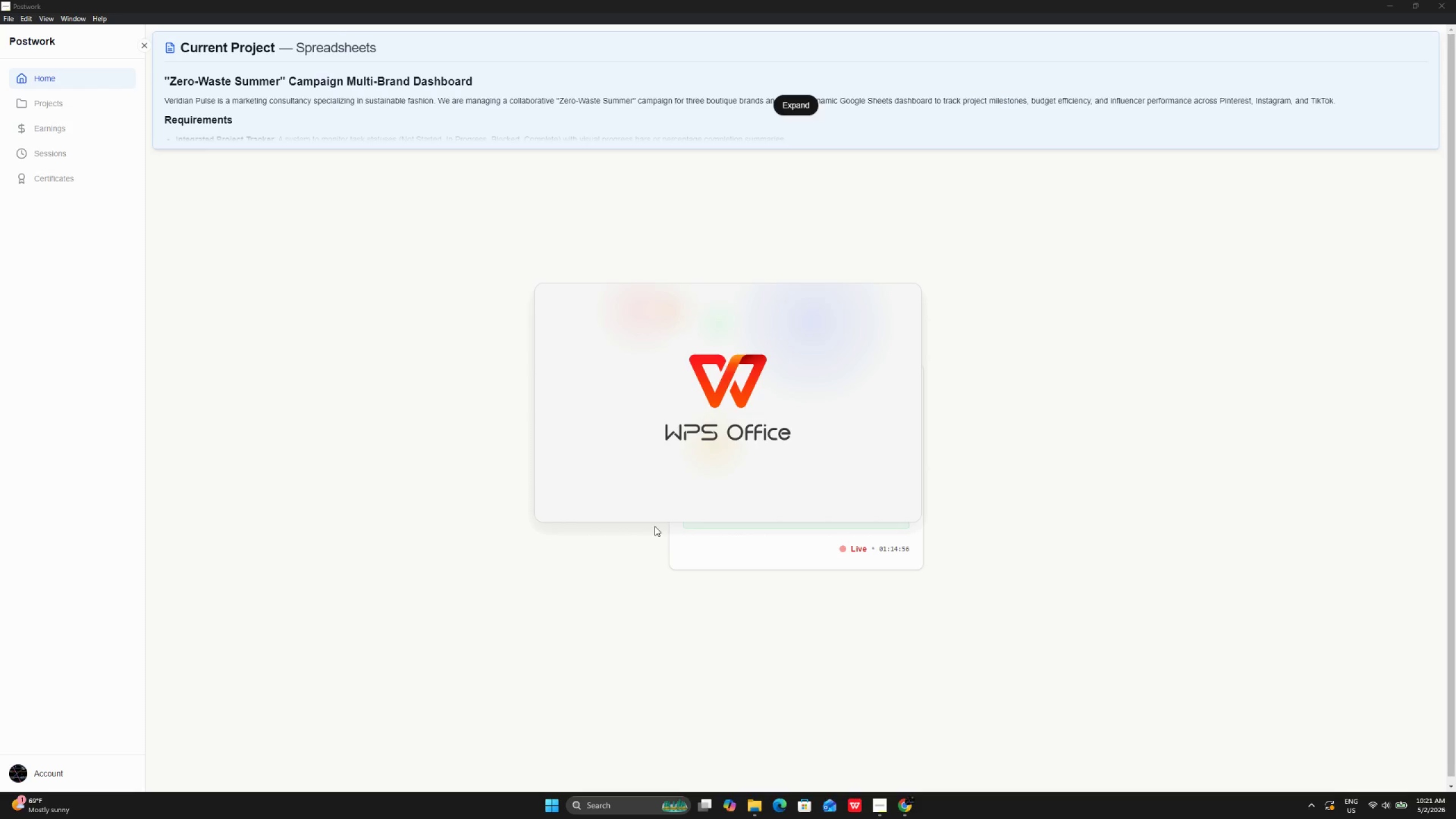 
left_click([19, 104])
 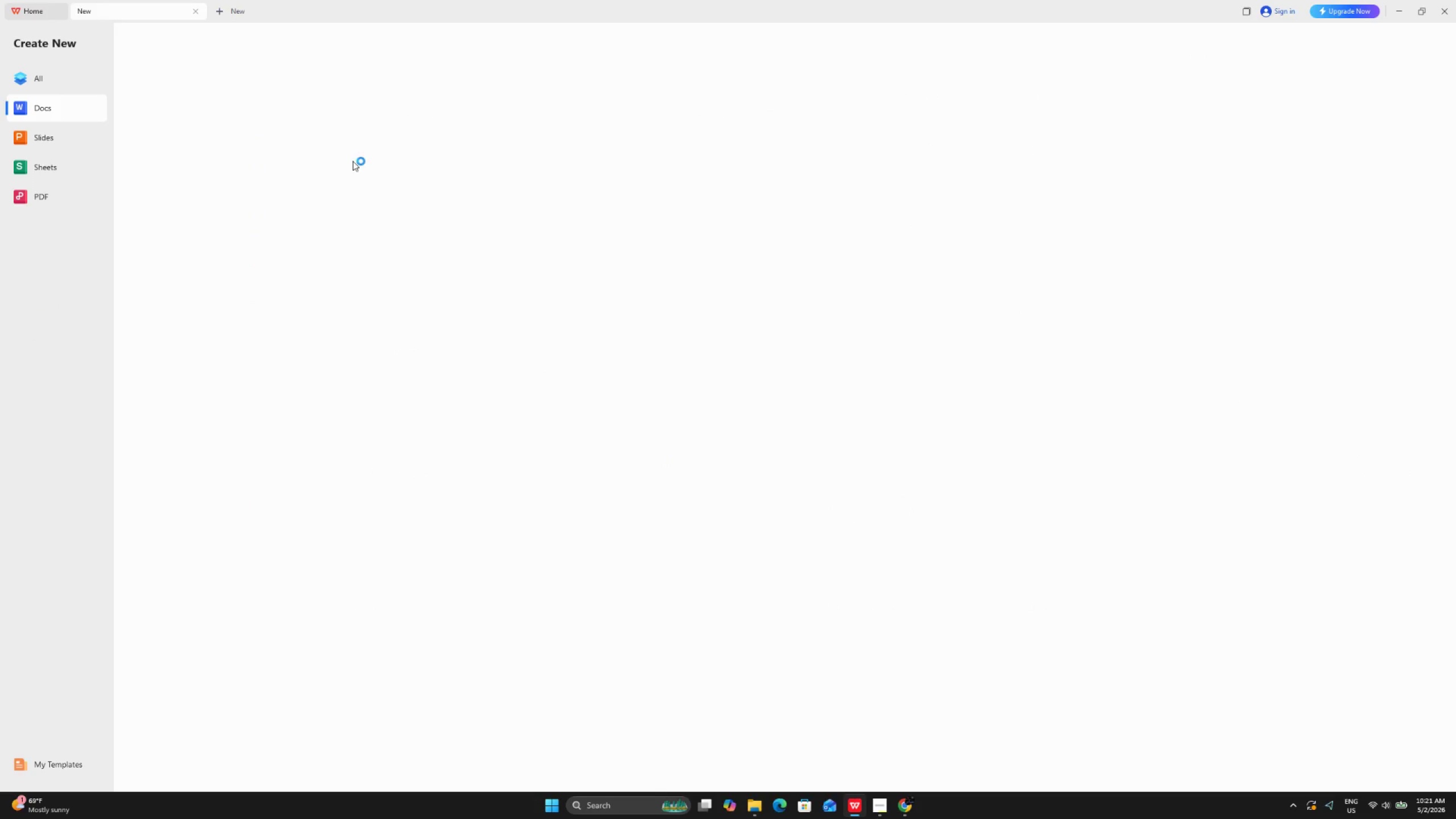 
mouse_move([334, 162])
 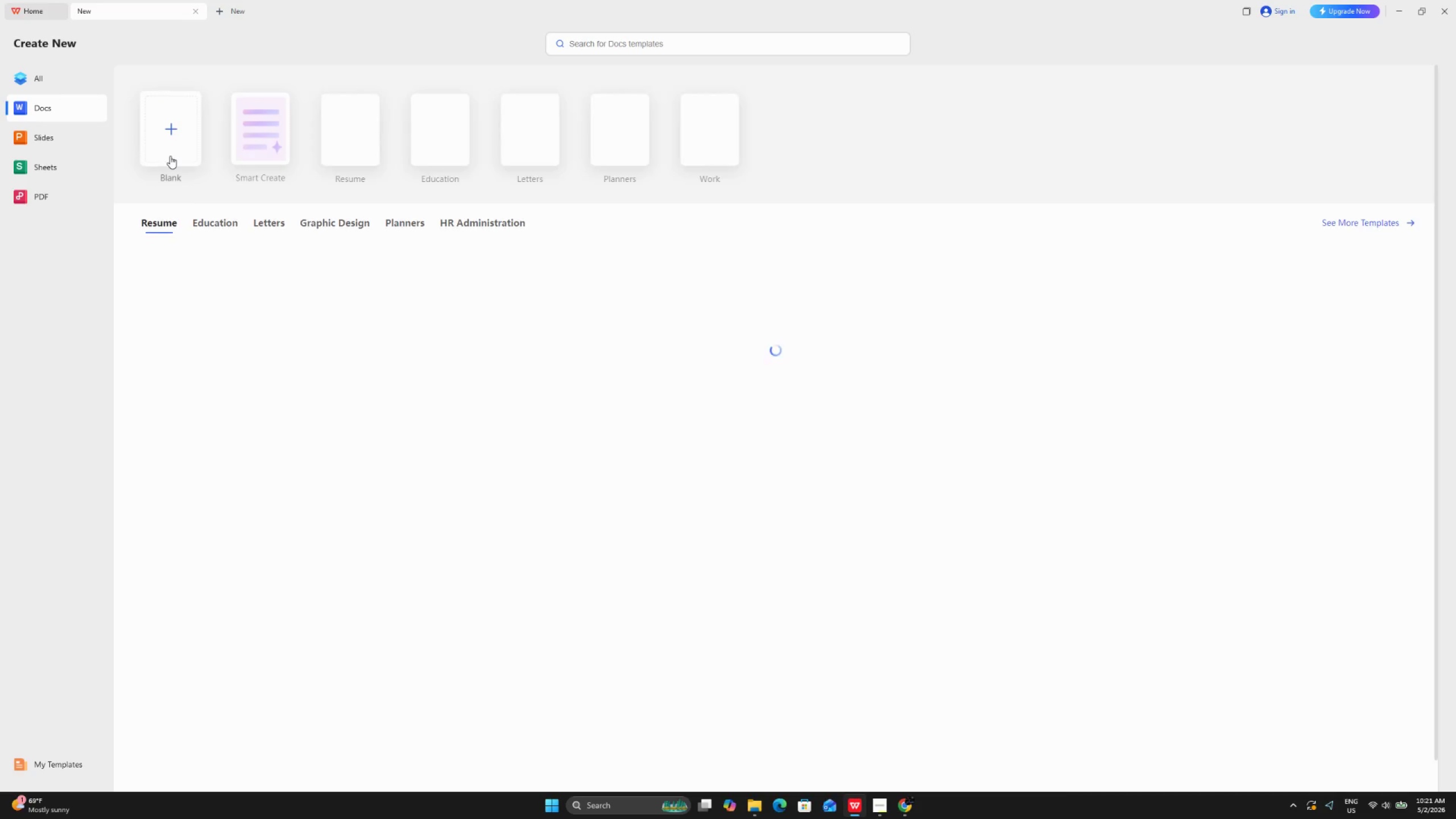 
left_click([170, 156])
 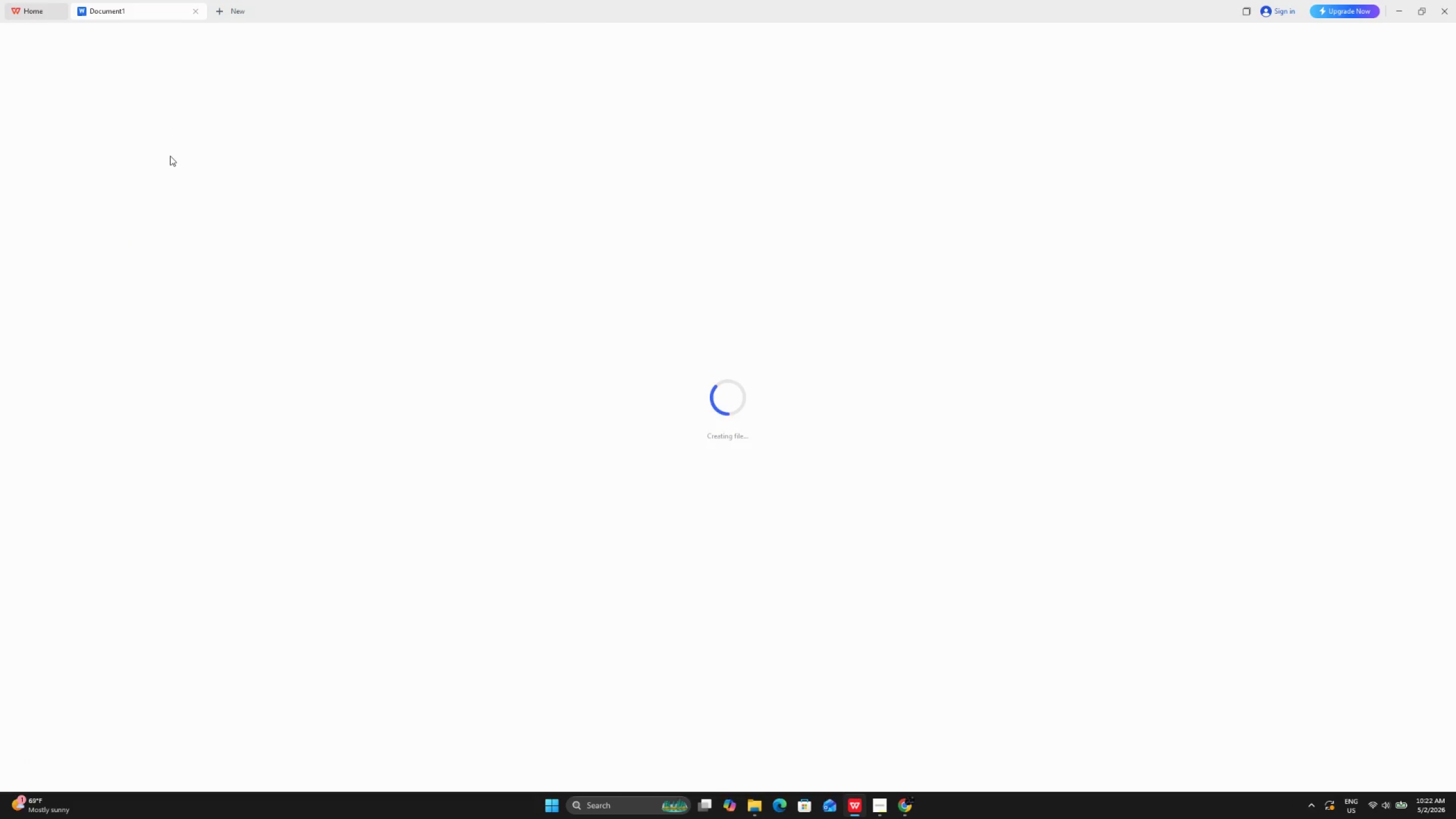 
wait(5.34)
 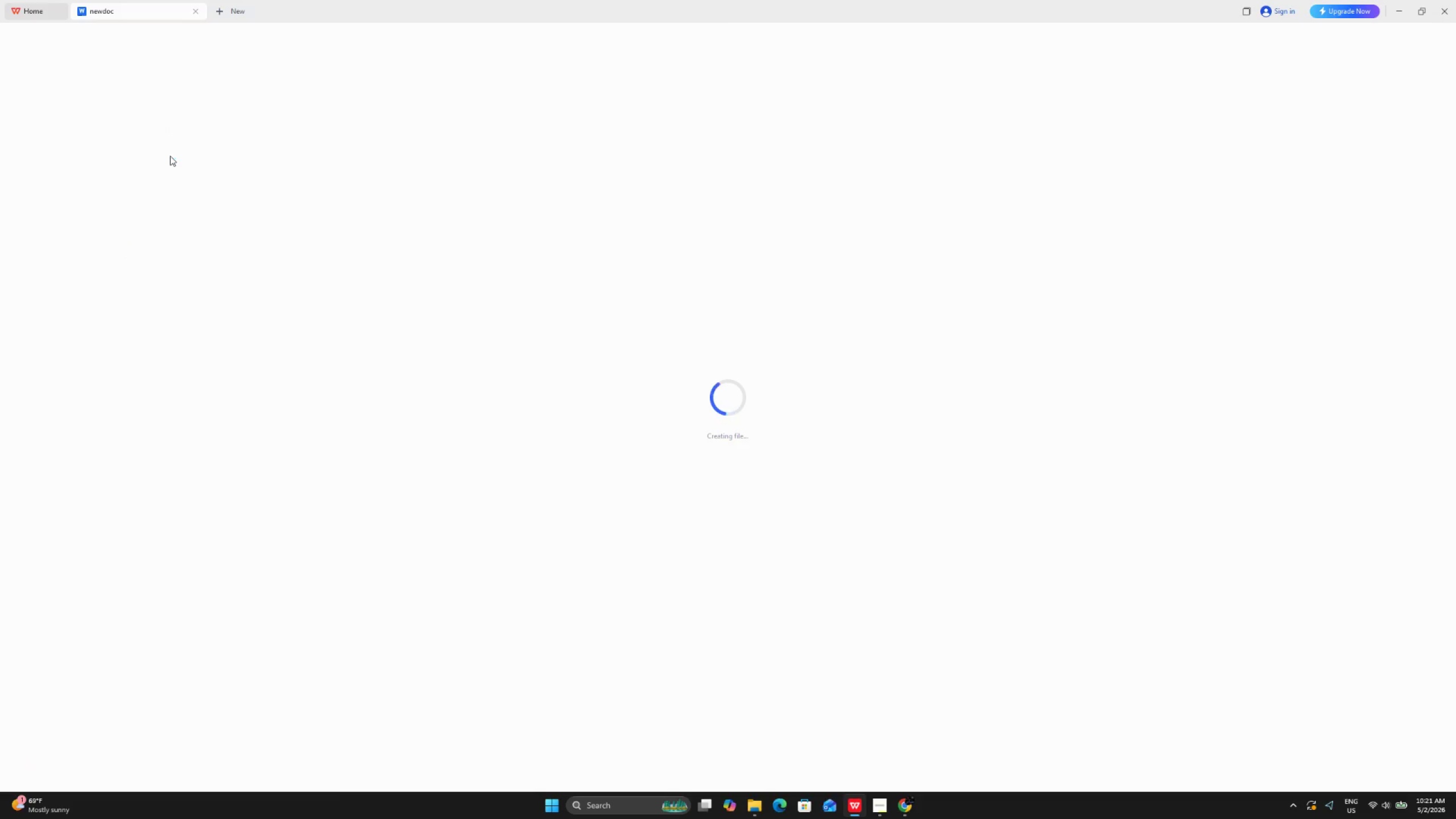 
left_click([577, 158])
 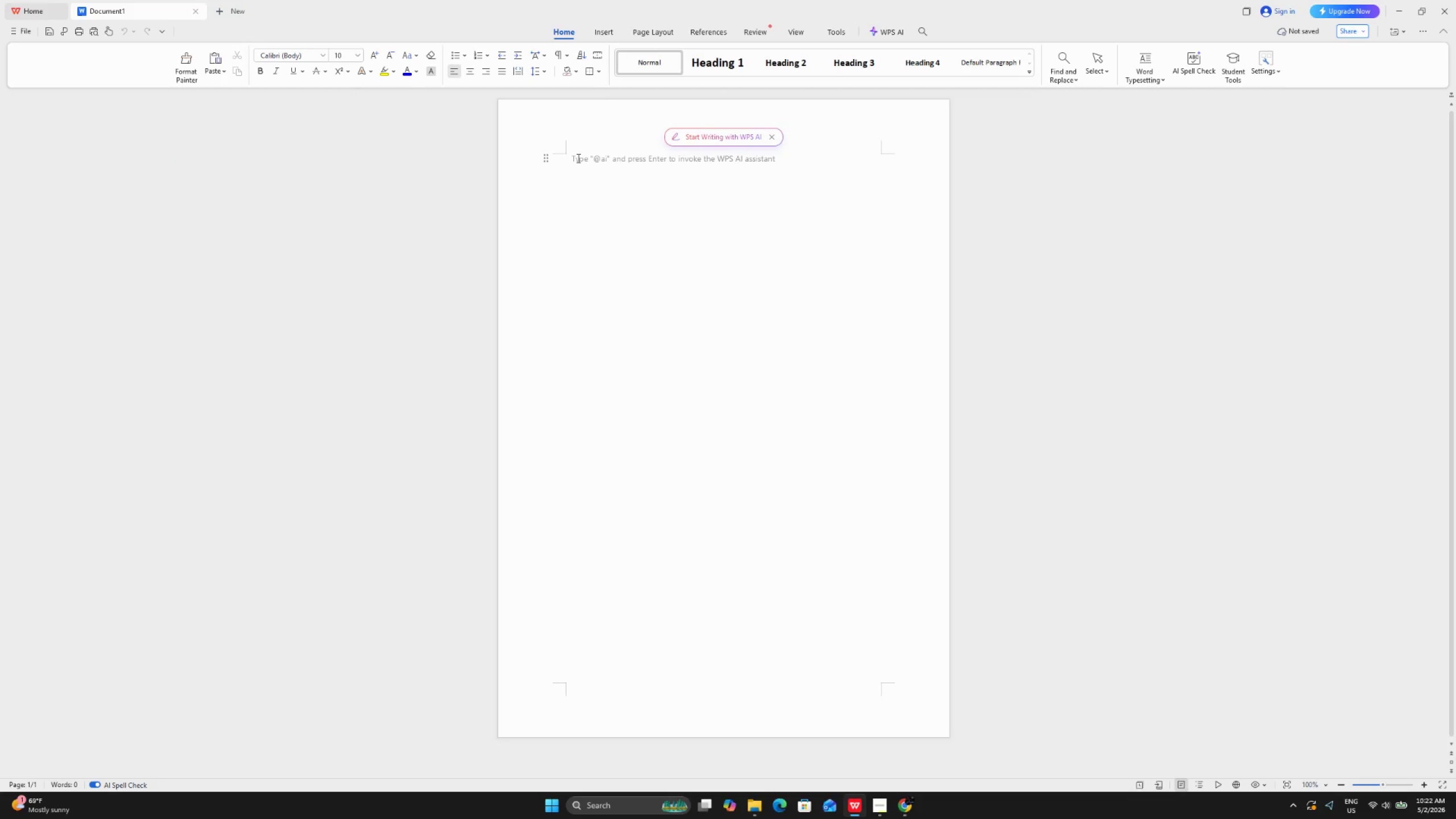 
key(Control+V)
 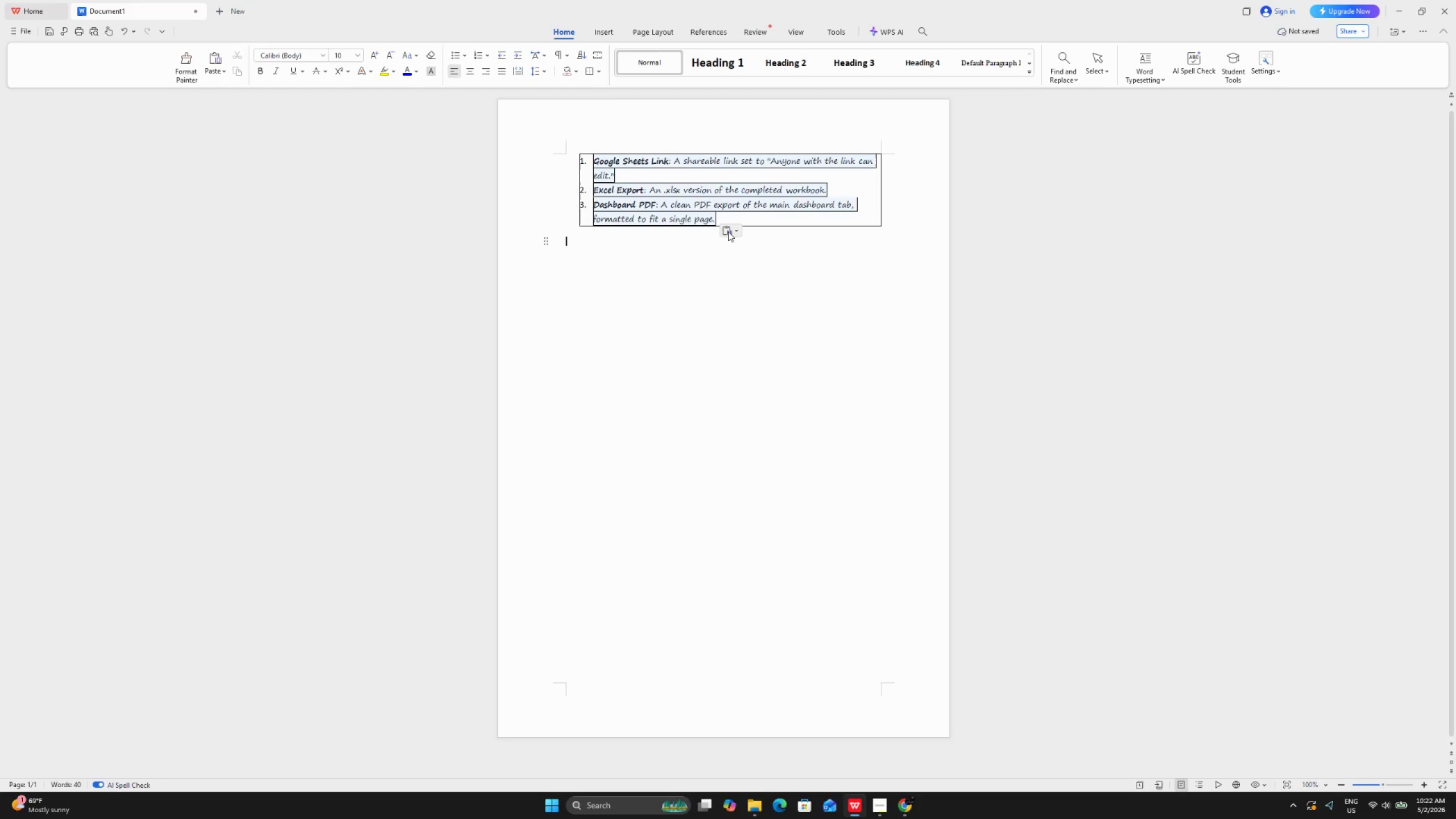 
left_click([728, 231])
 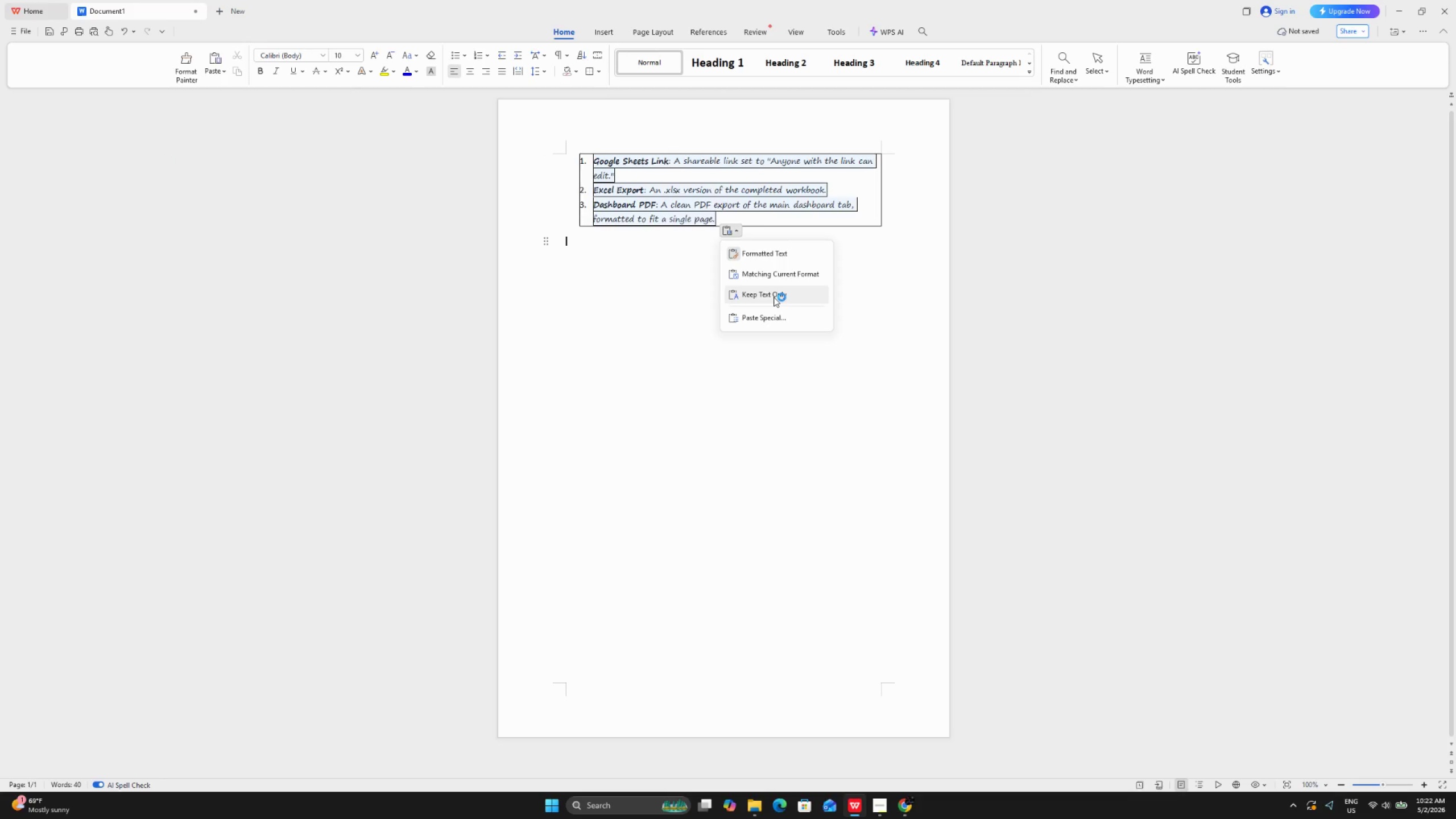 
left_click([774, 297])
 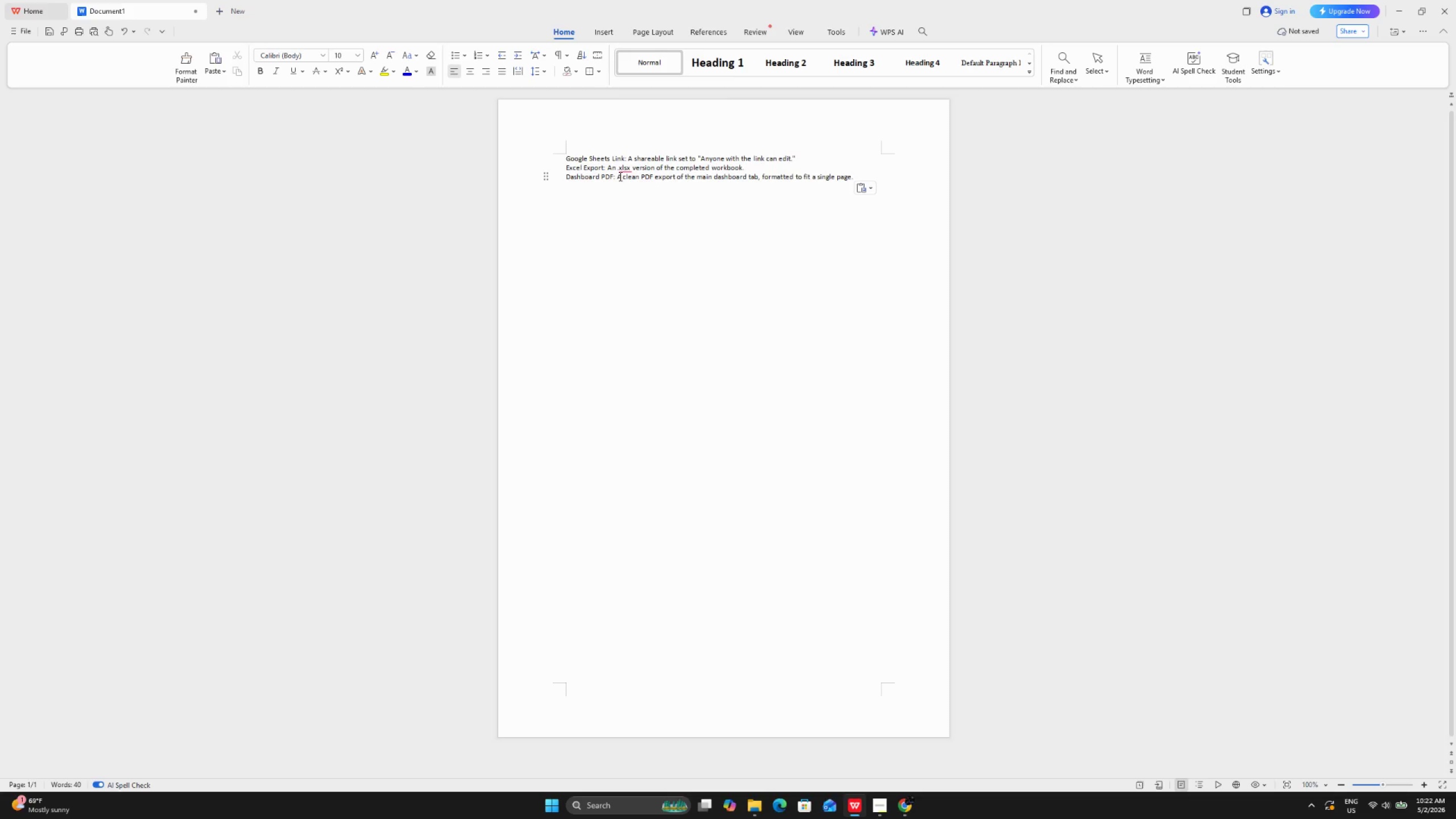 
left_click_drag(start_coordinate=[615, 176], to_coordinate=[862, 197])
 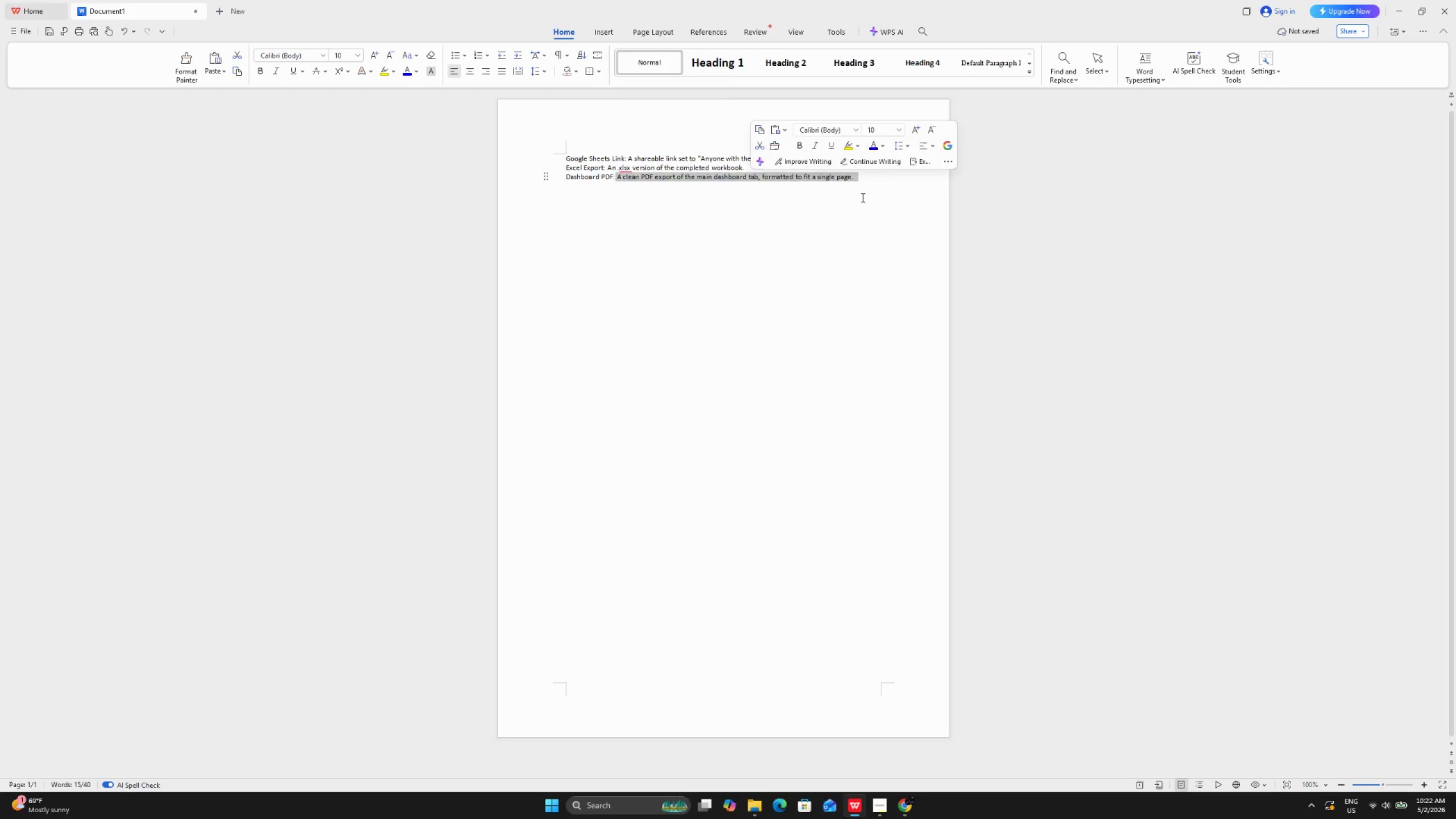 
key(Backspace)
 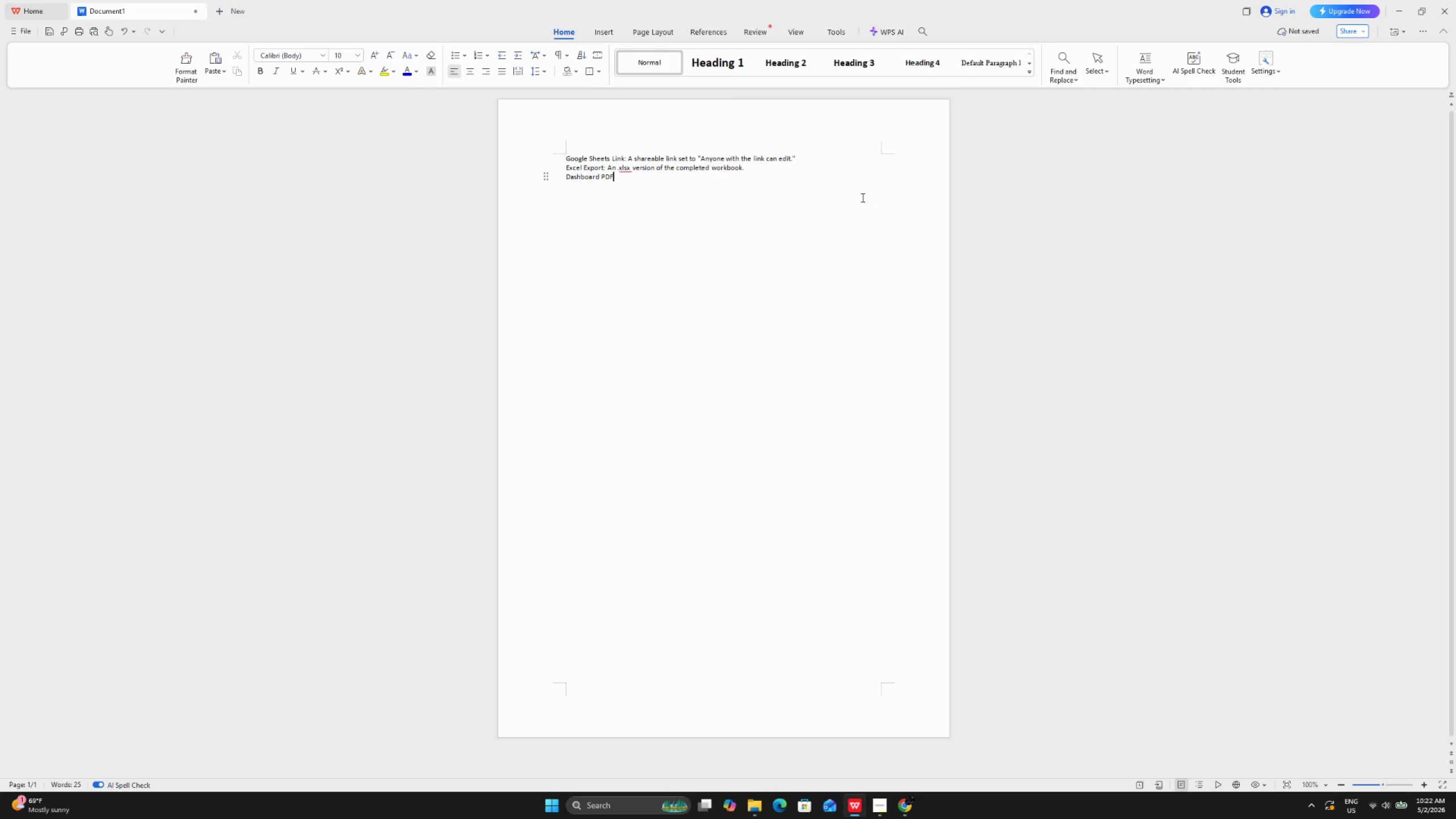 
key(Backspace)
 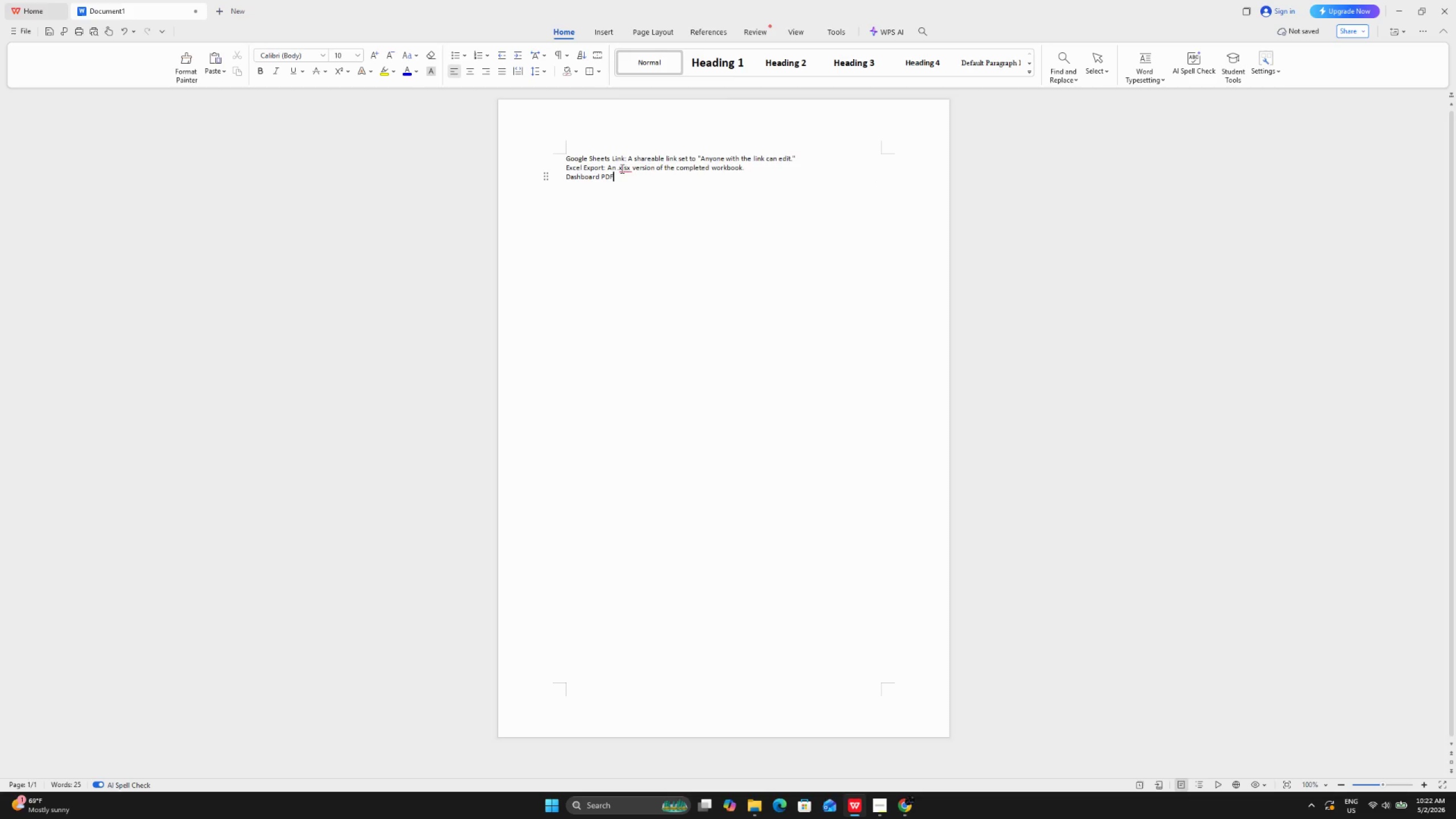 
left_click_drag(start_coordinate=[606, 168], to_coordinate=[659, 173])
 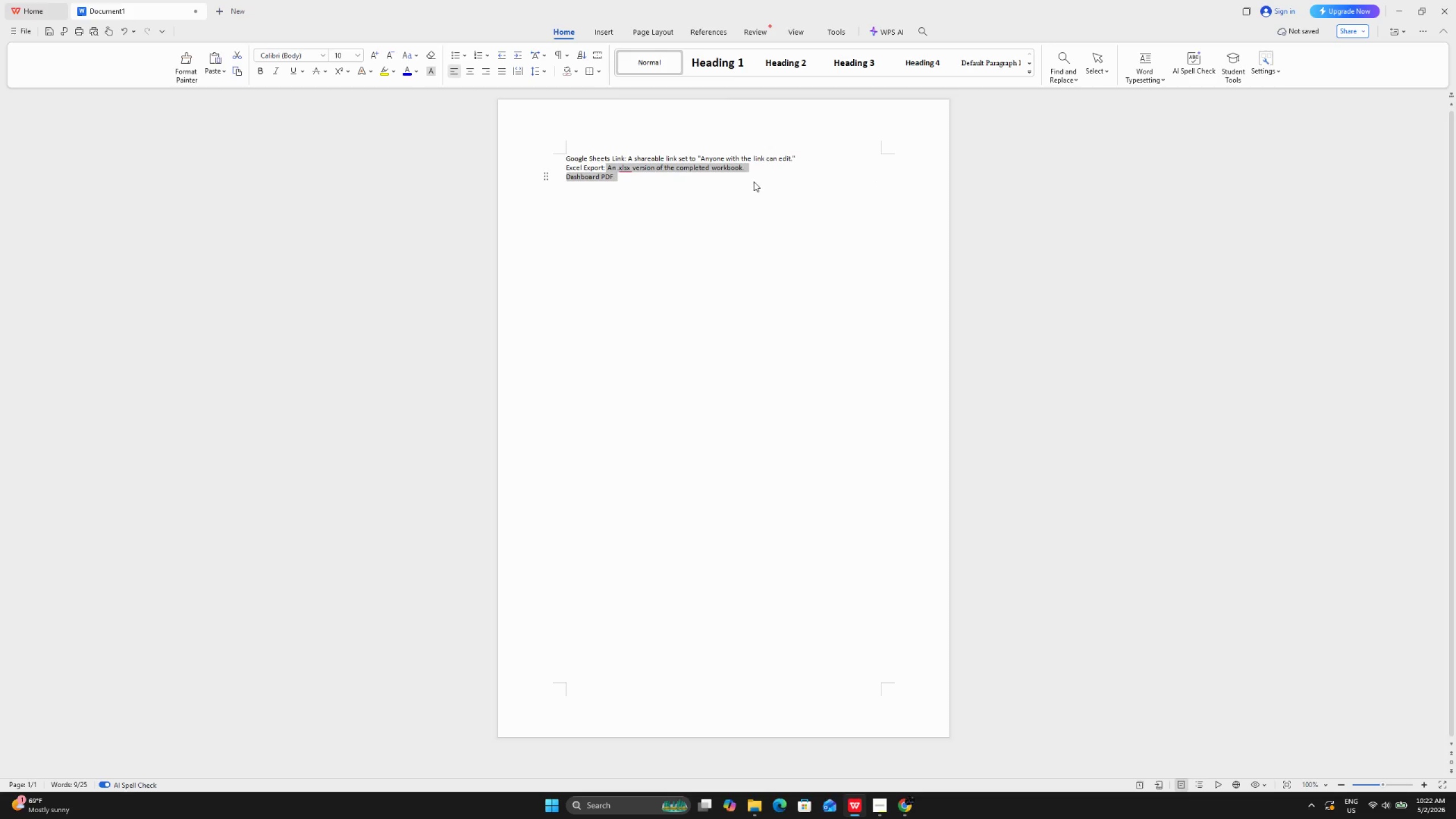 
left_click([751, 167])
 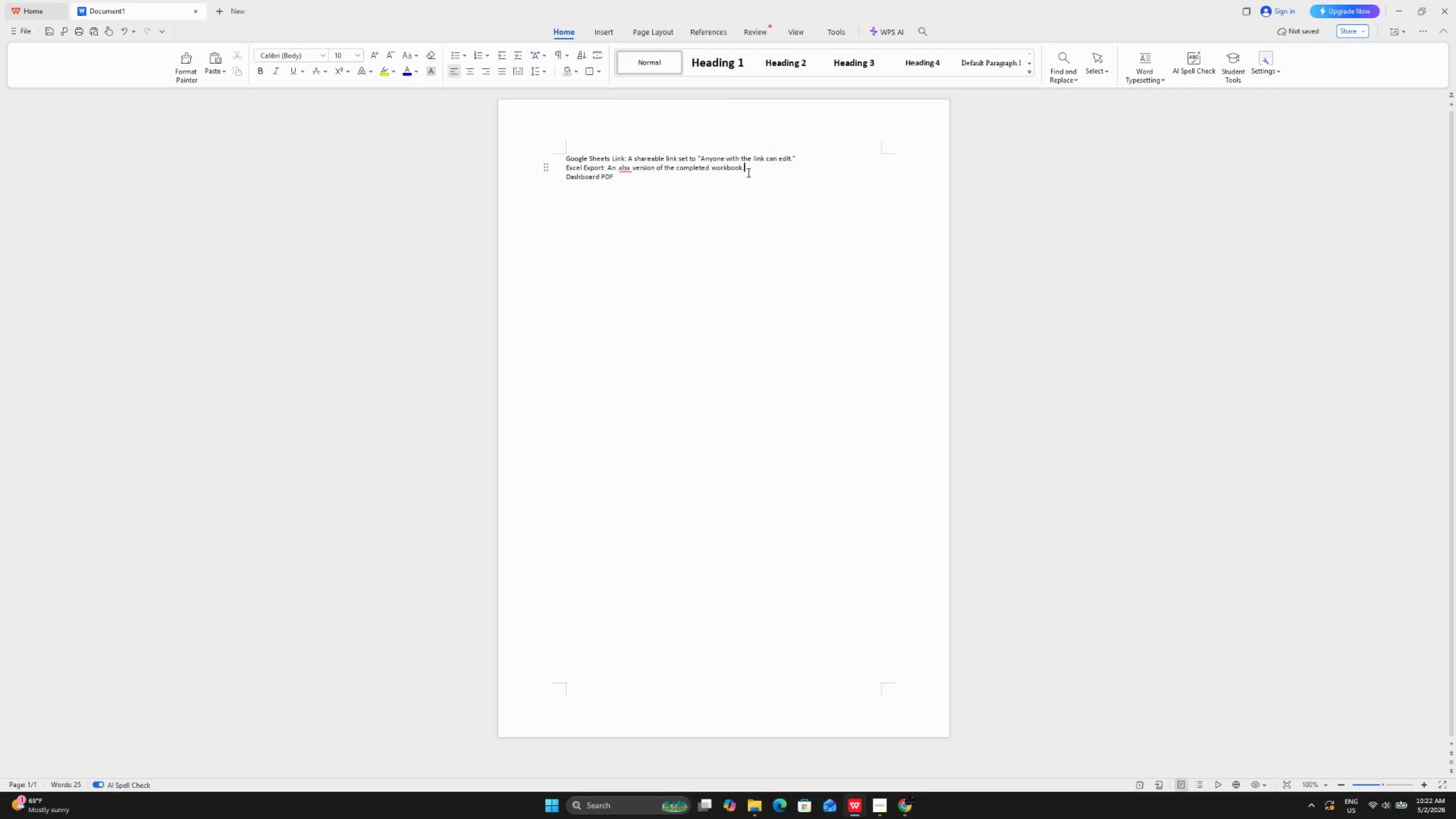 
hold_key(key=Backspace, duration=1.53)
 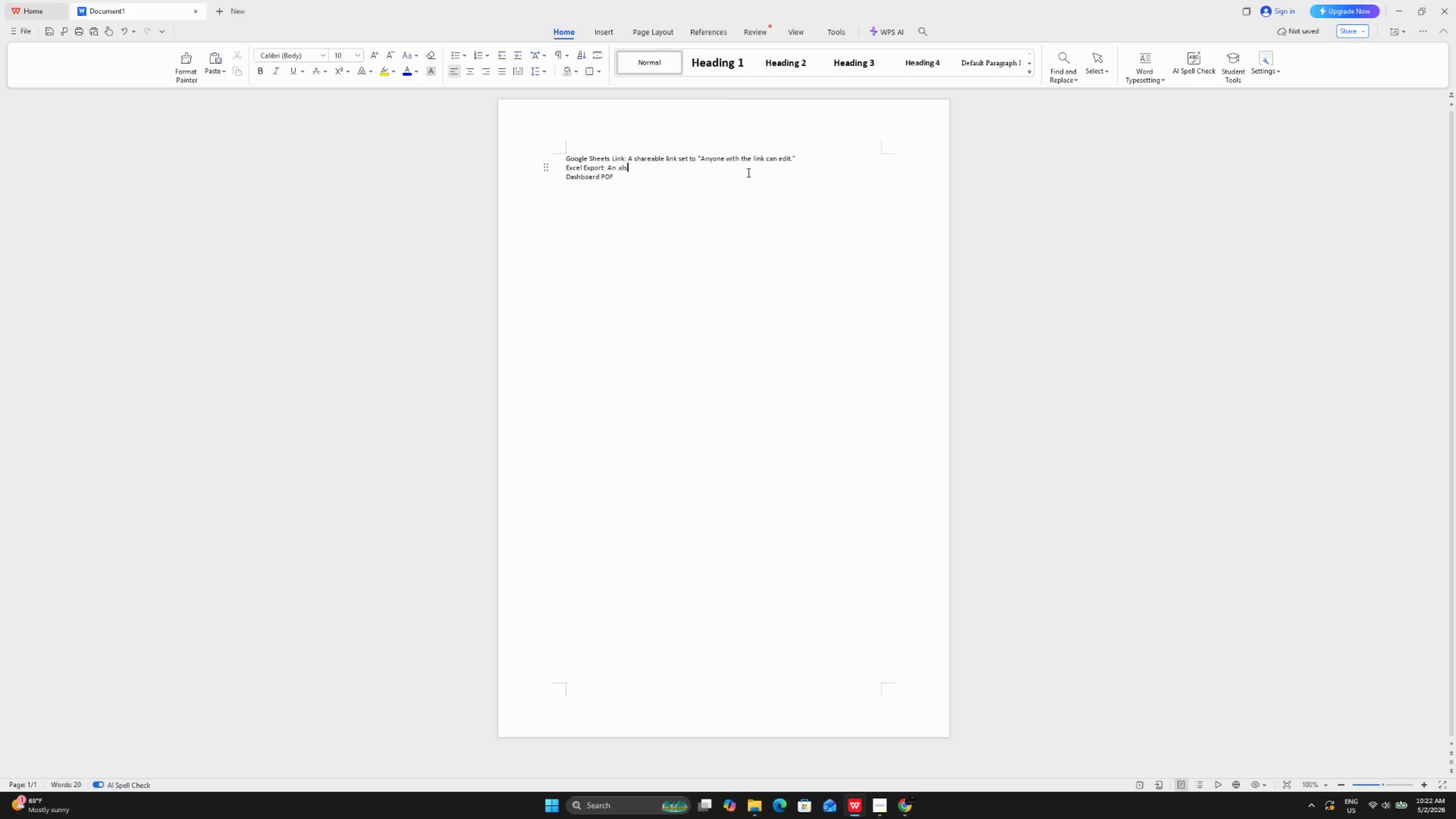 
key(Backspace)
 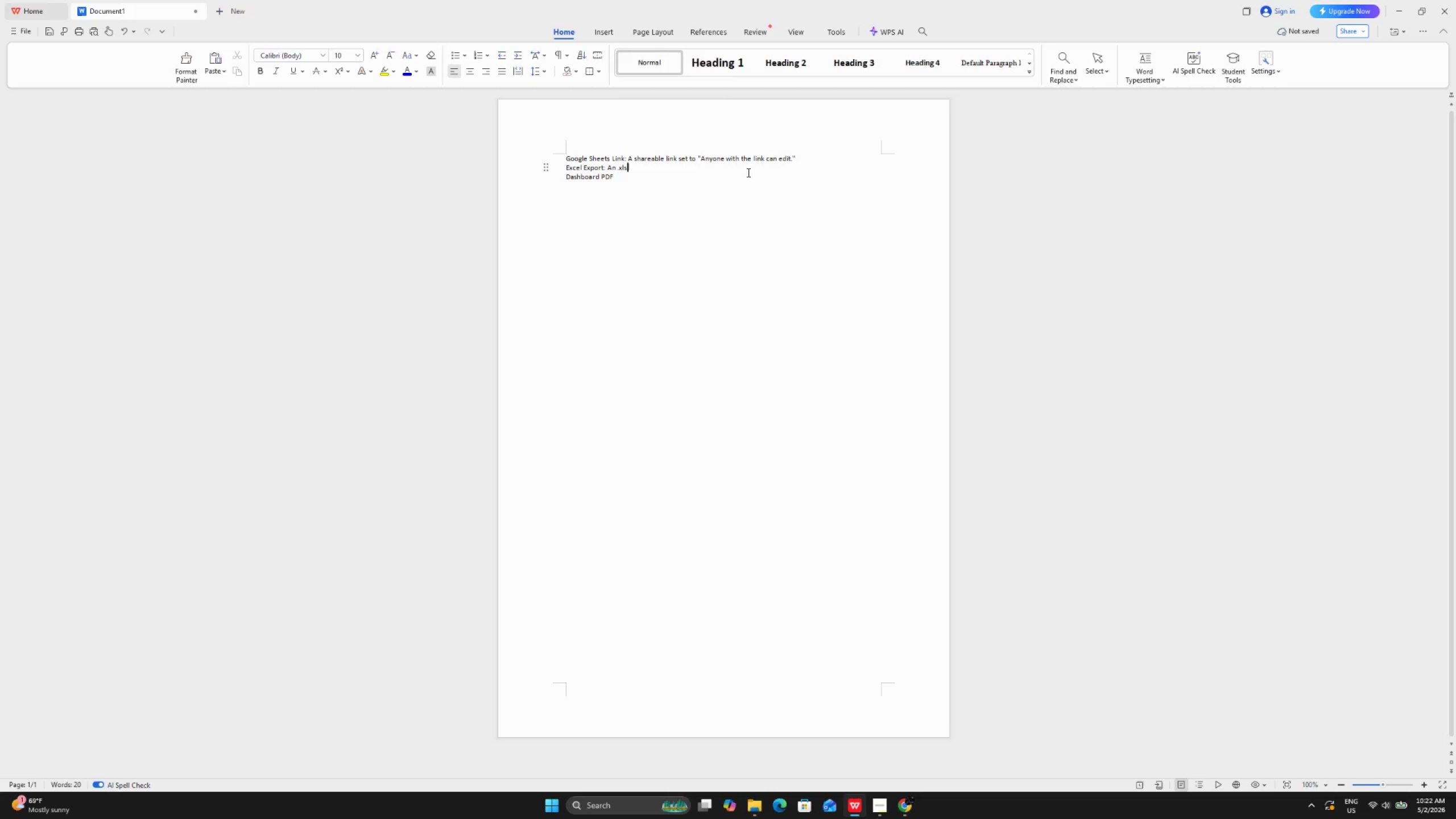 
key(Backspace)
 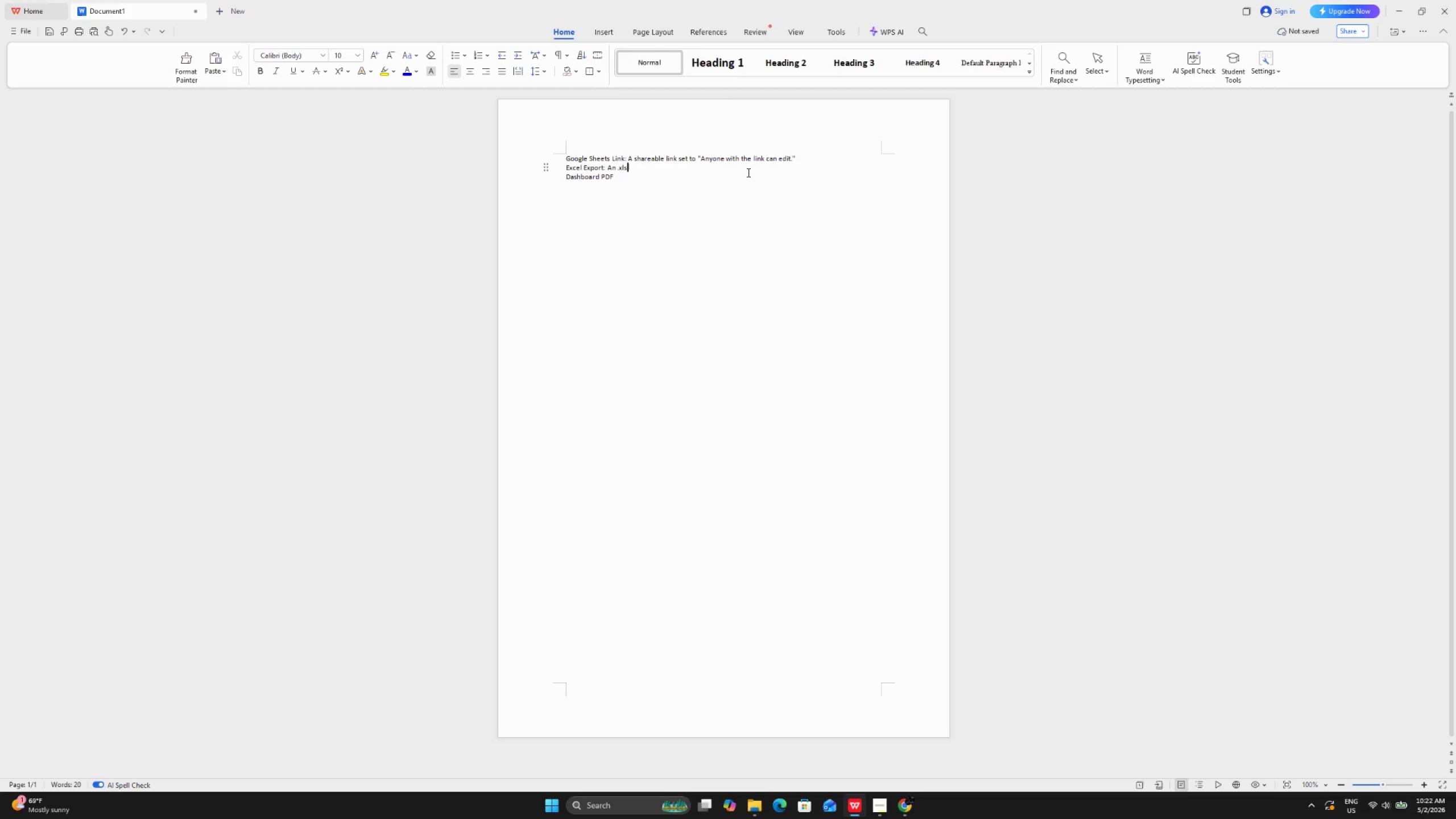 
key(Backspace)
 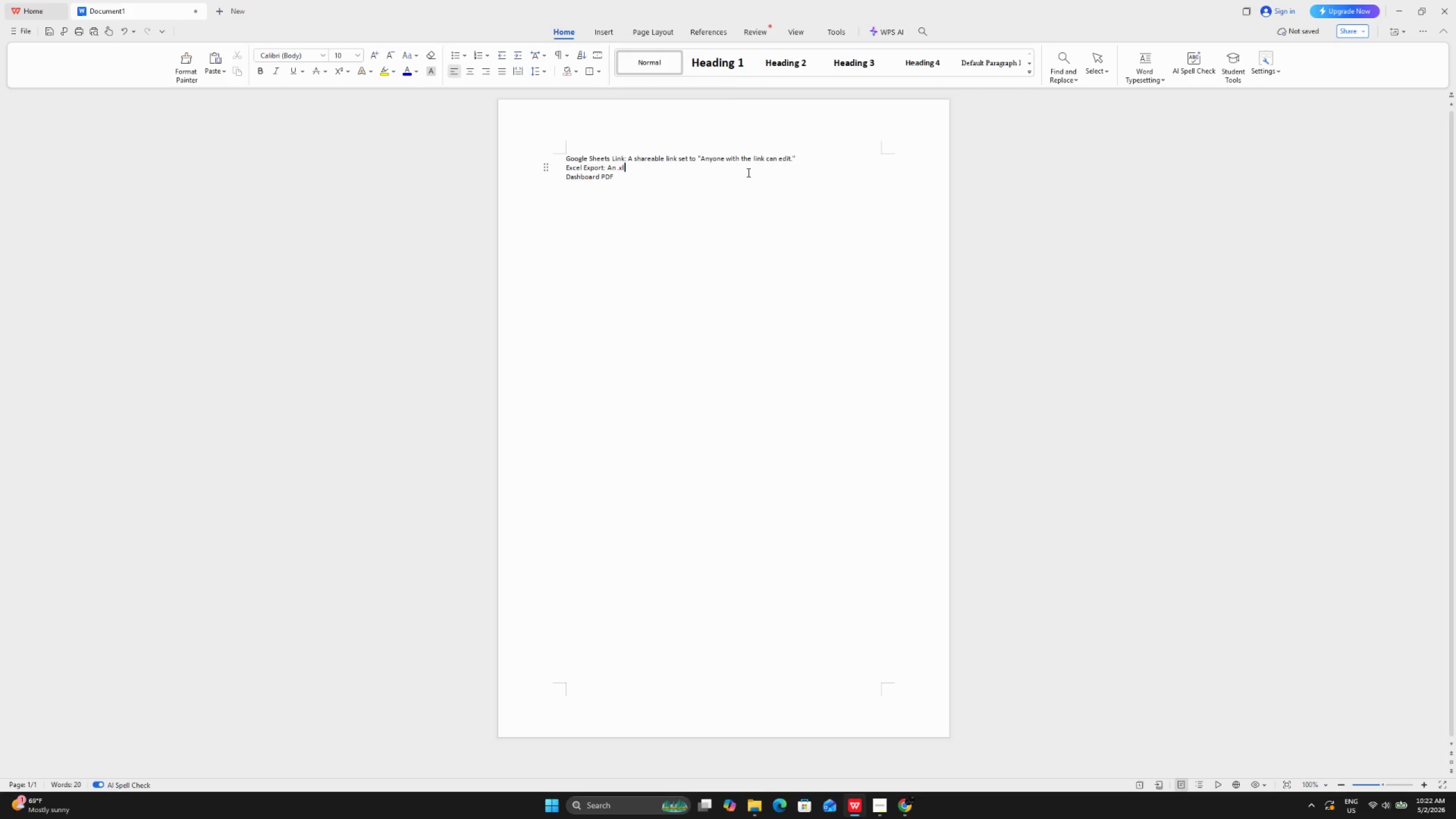 
key(Backspace)
 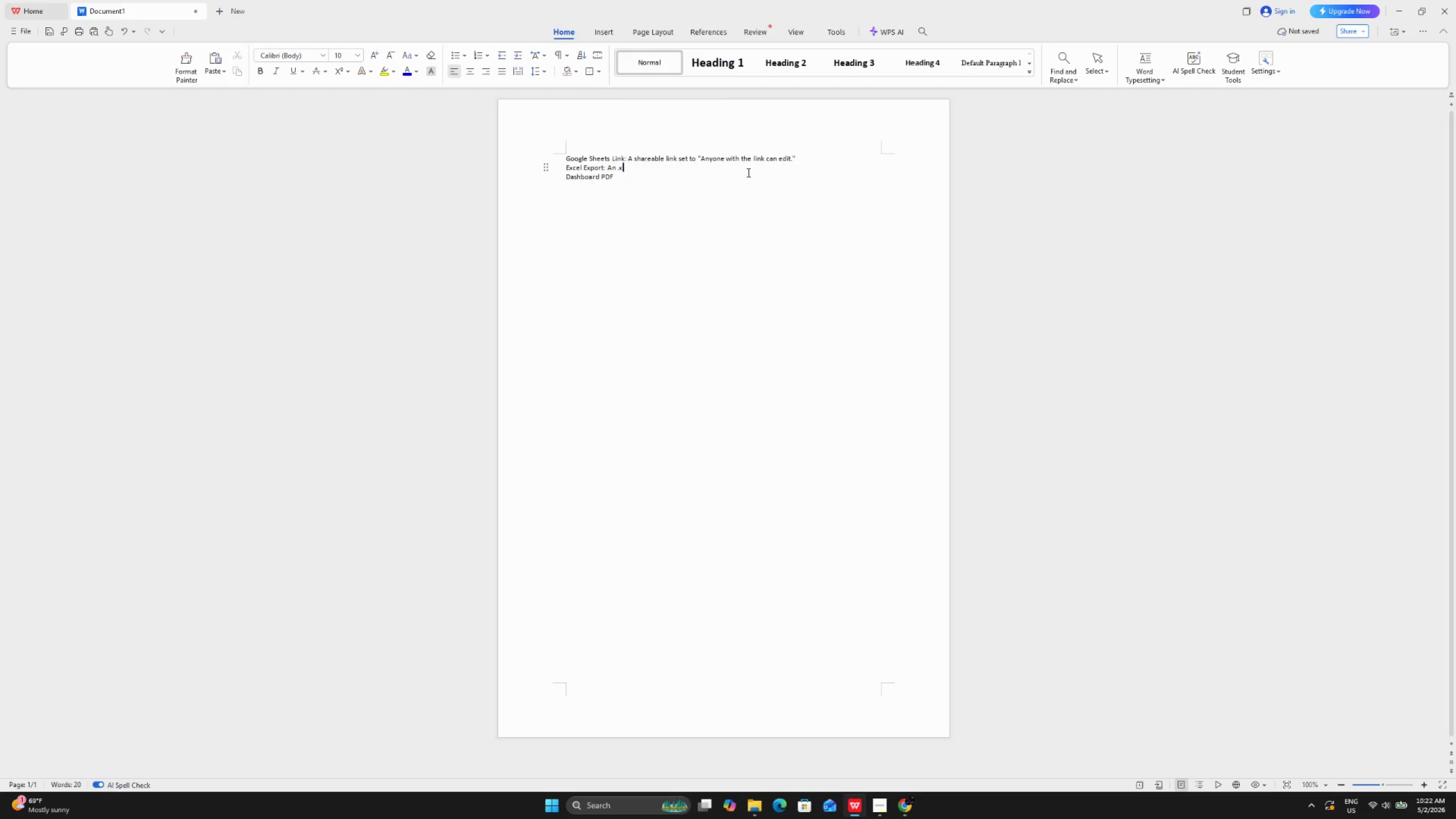 
key(Backspace)
 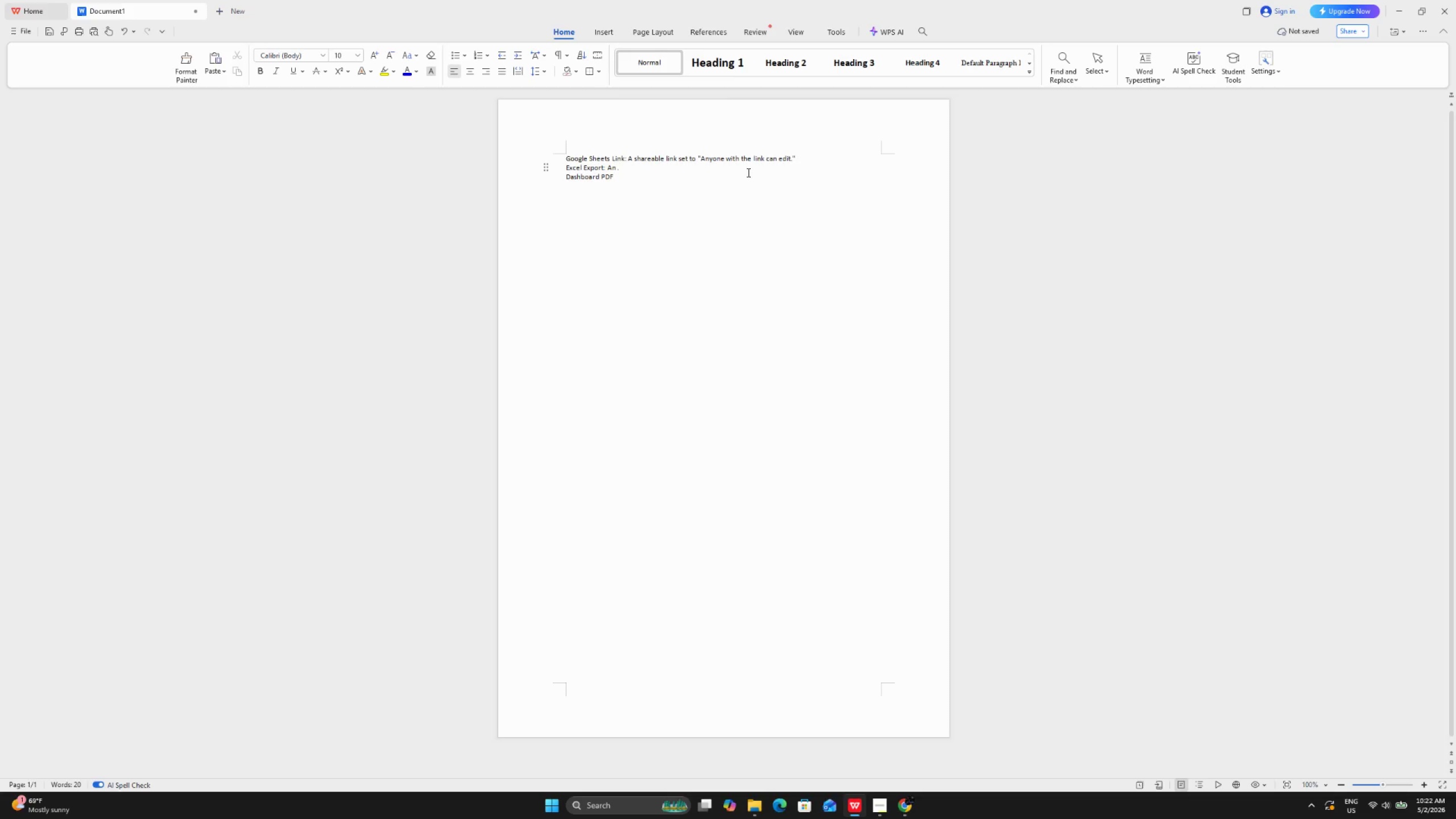 
key(Backspace)
 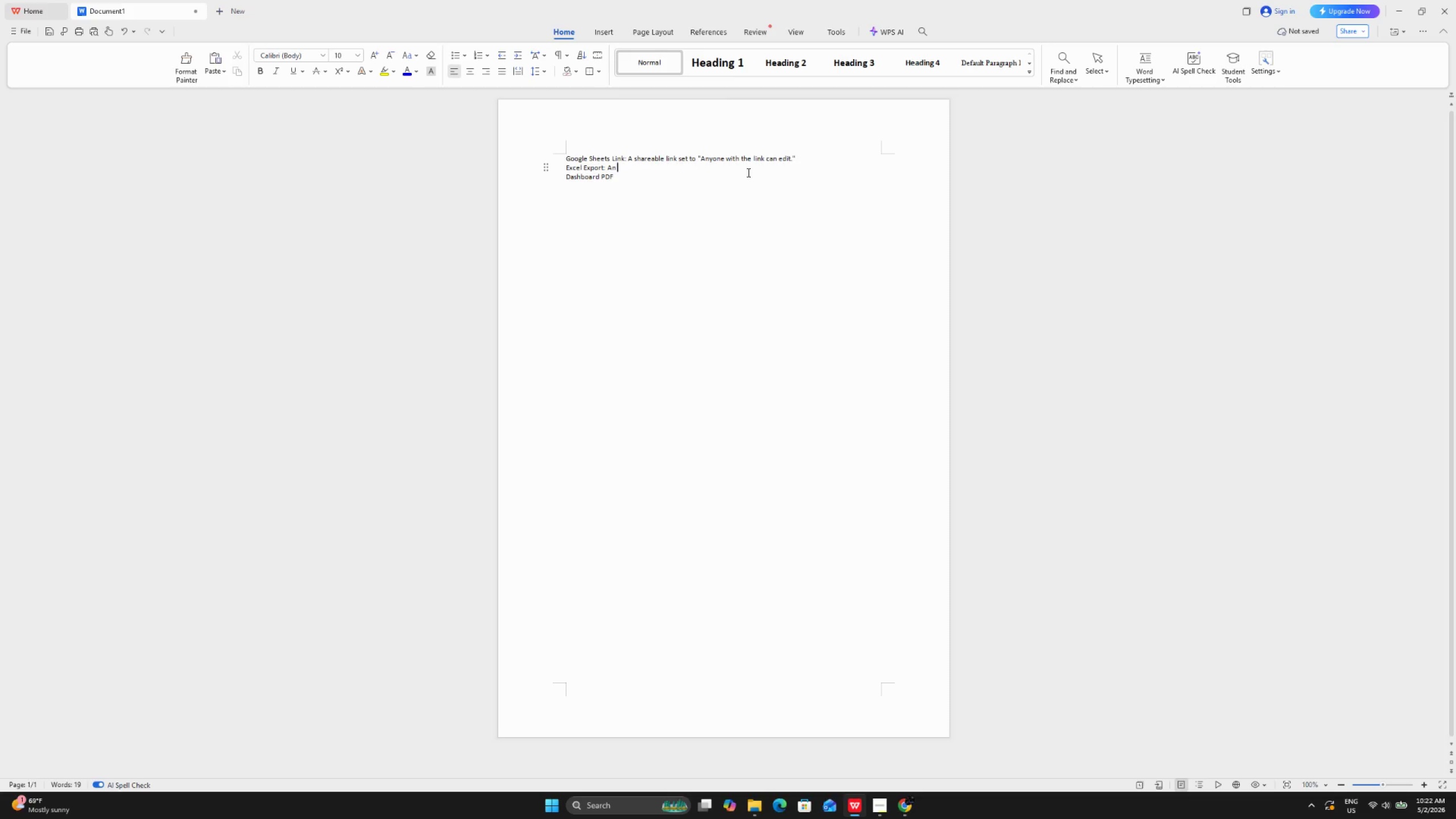 
key(Backspace)
 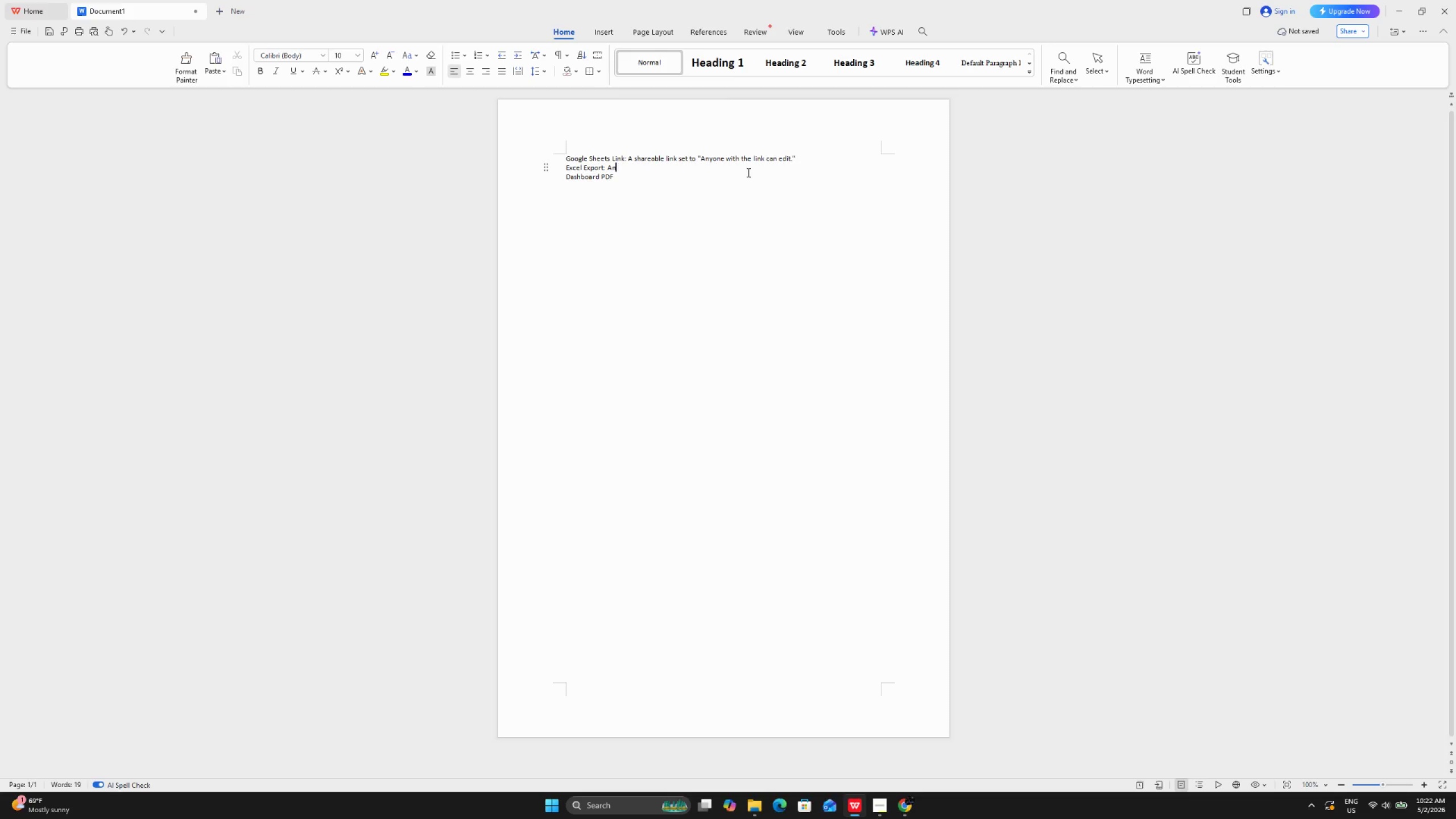 
key(Backspace)
 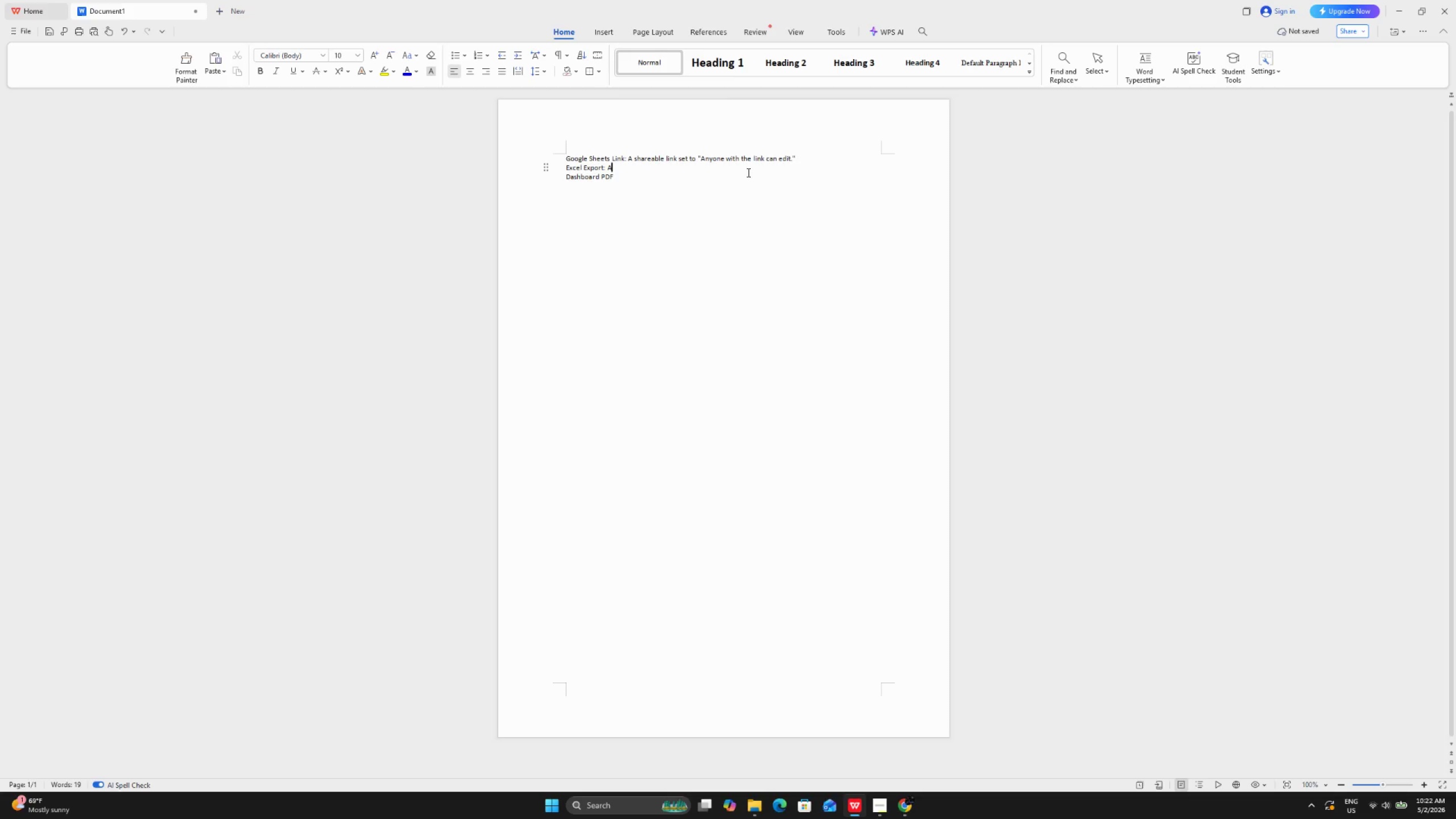 
key(Backspace)
 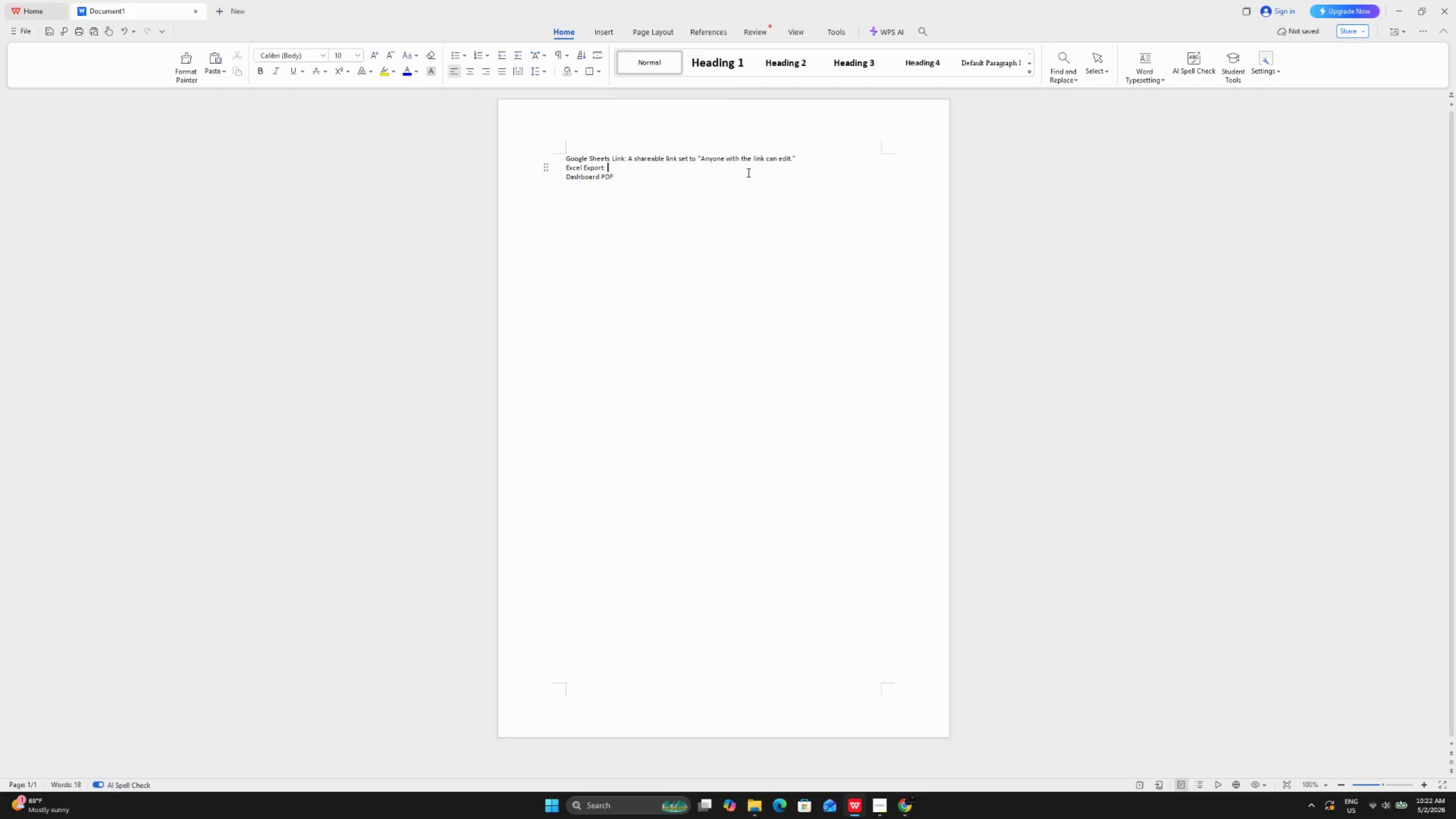 
key(Backspace)